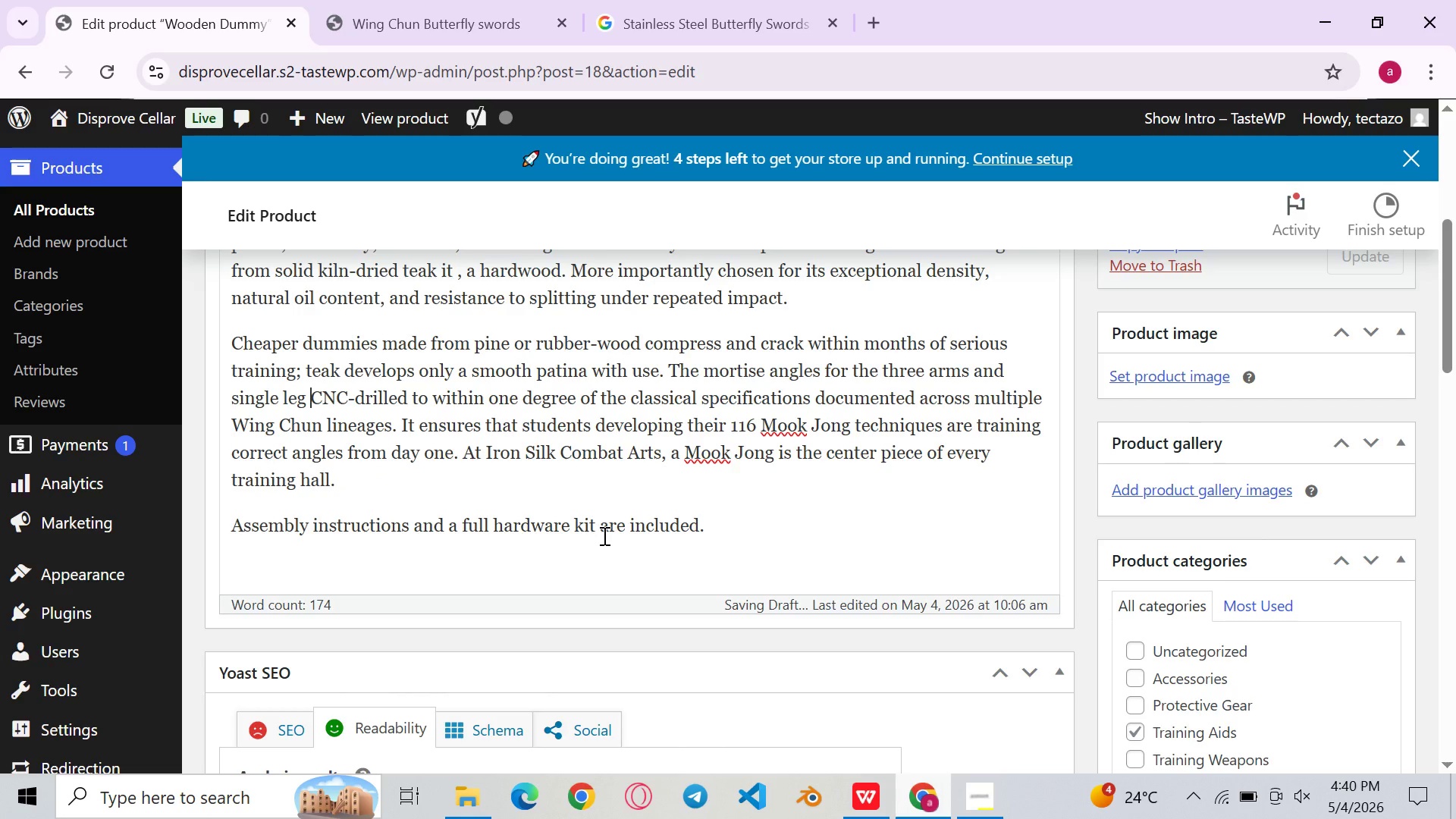 
wait(5.05)
 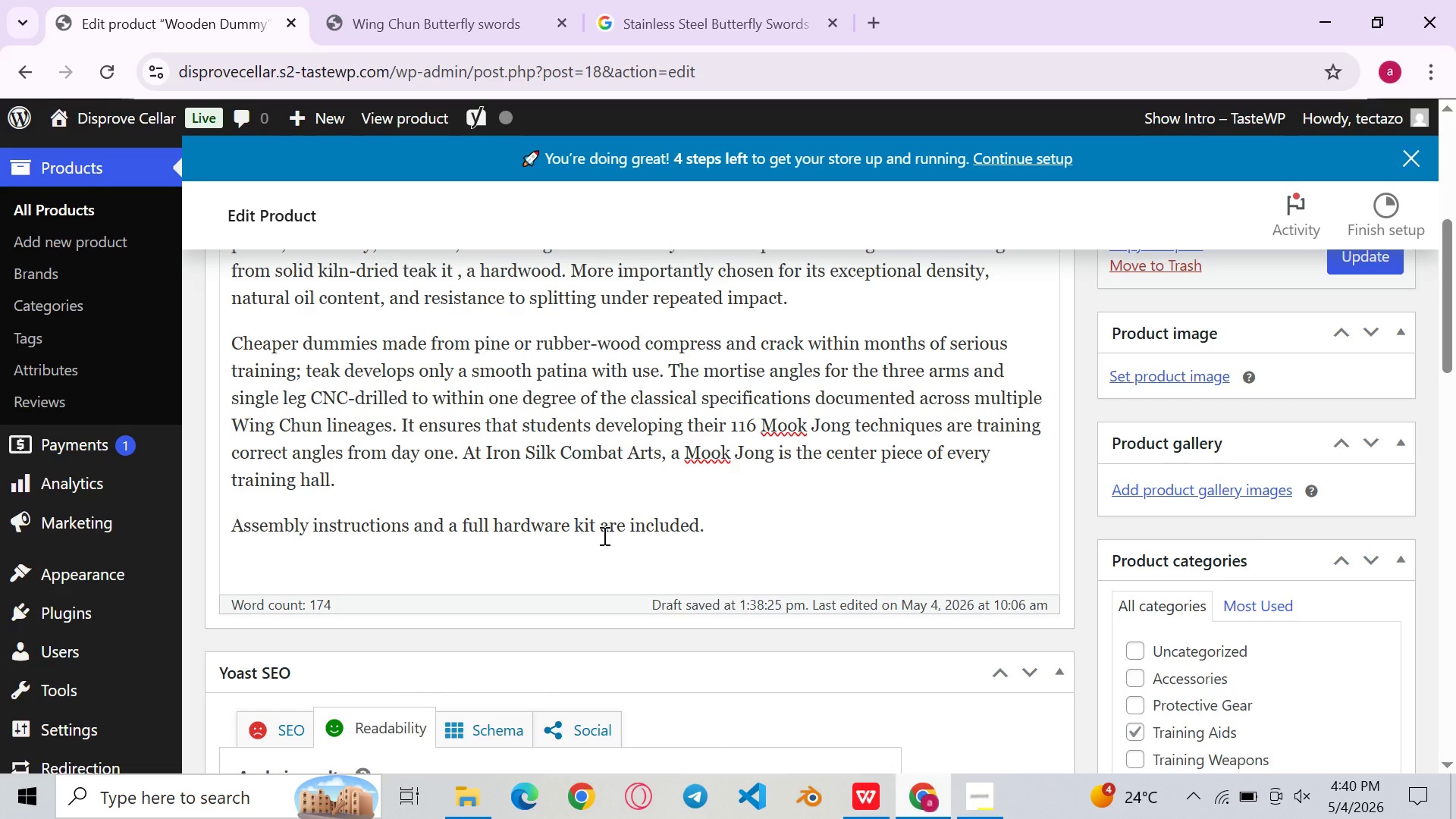 
type(be )
key(Backspace)
key(Backspace)
key(Backspace)
 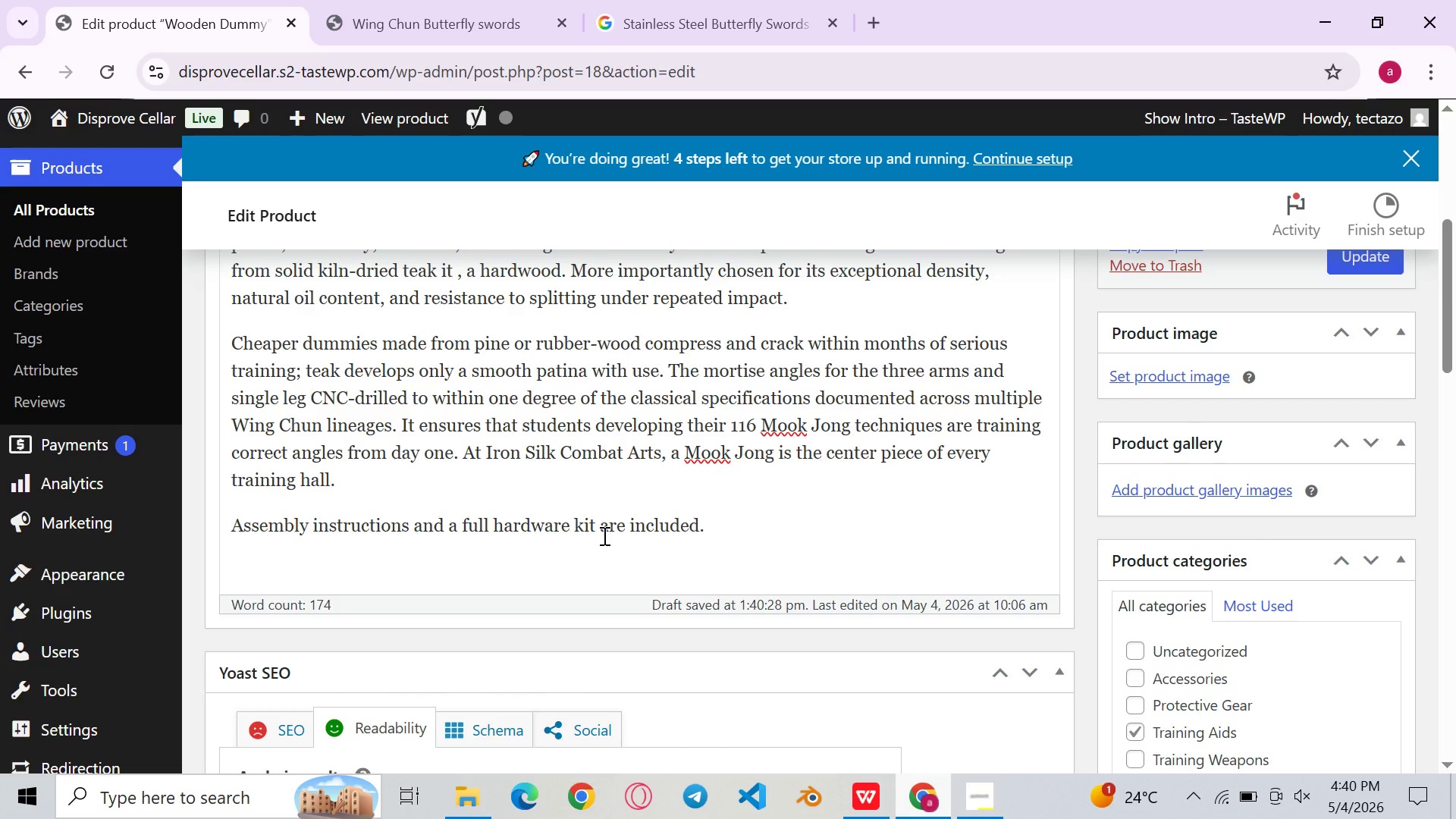 
type(could )
 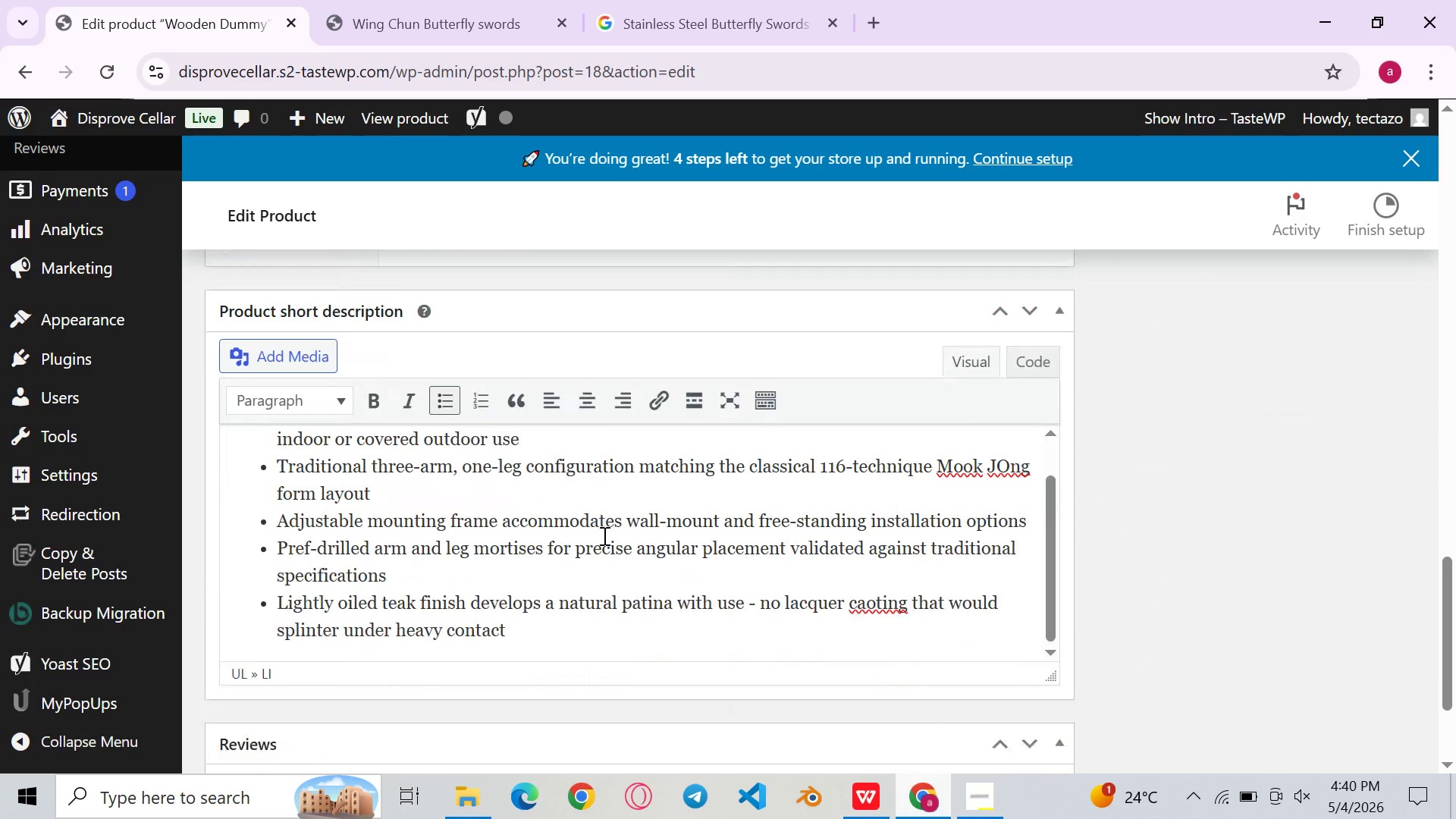 
wait(8.06)
 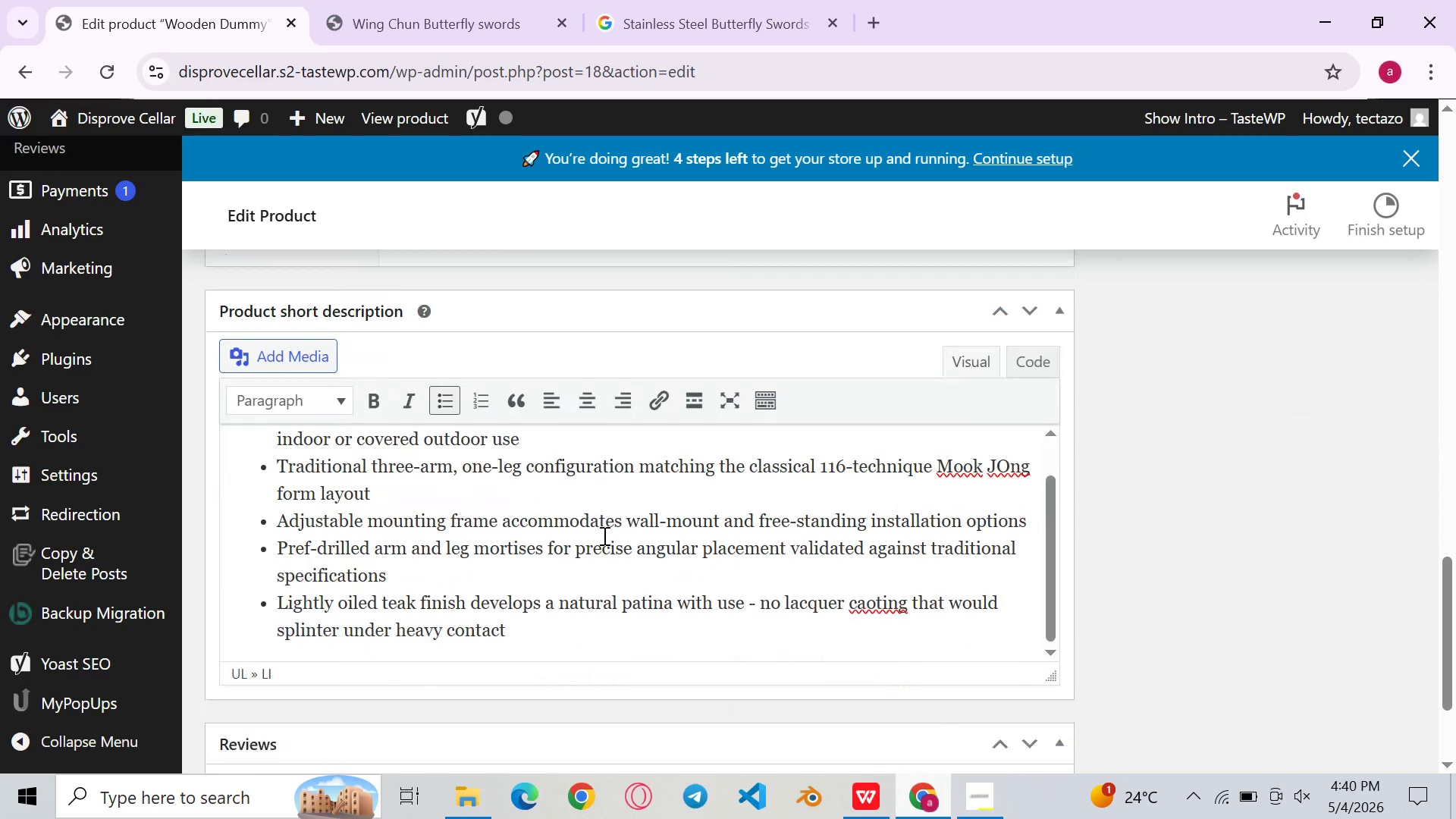 
left_click([993, 818])